 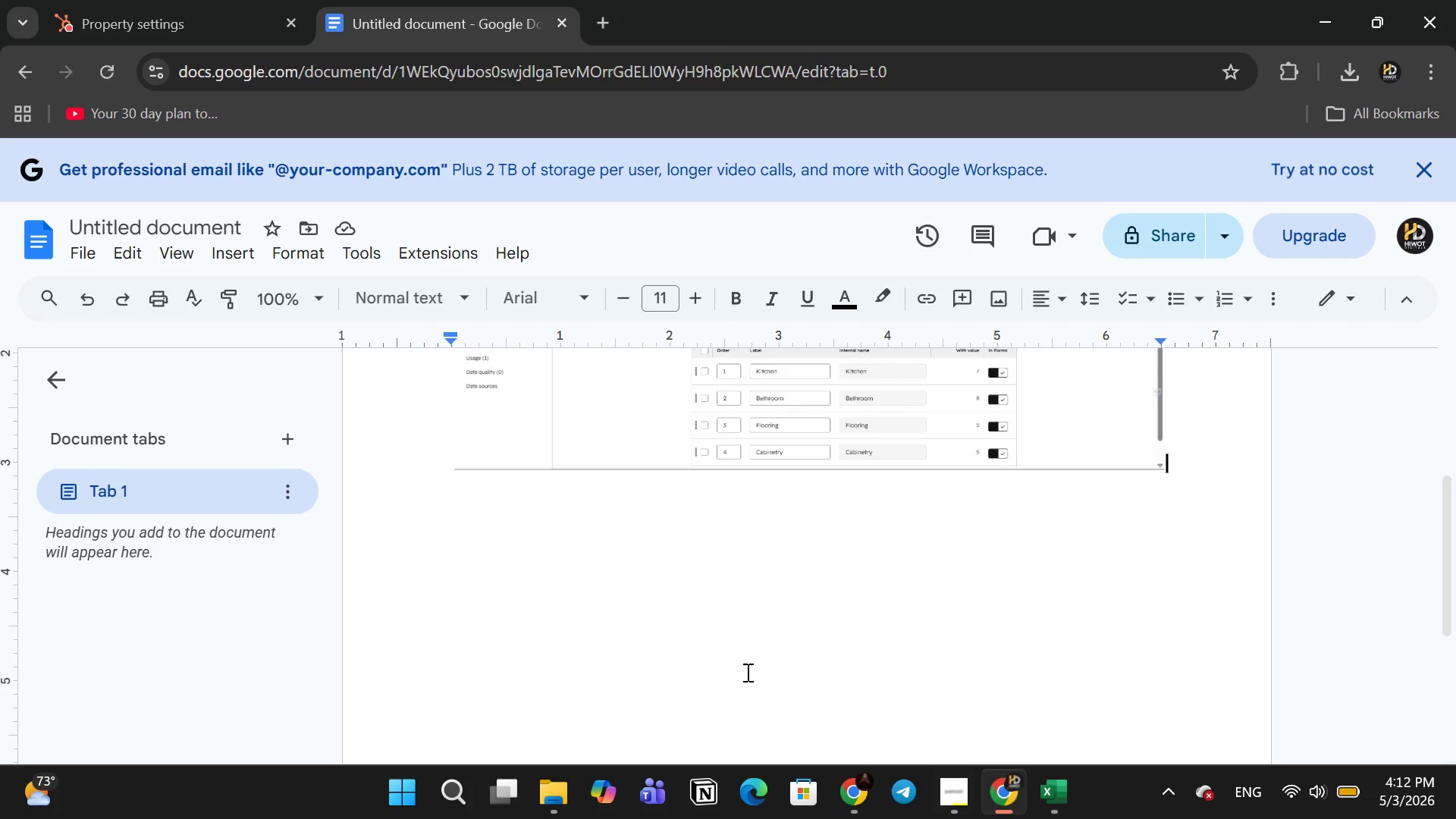 
left_click([147, 227])
 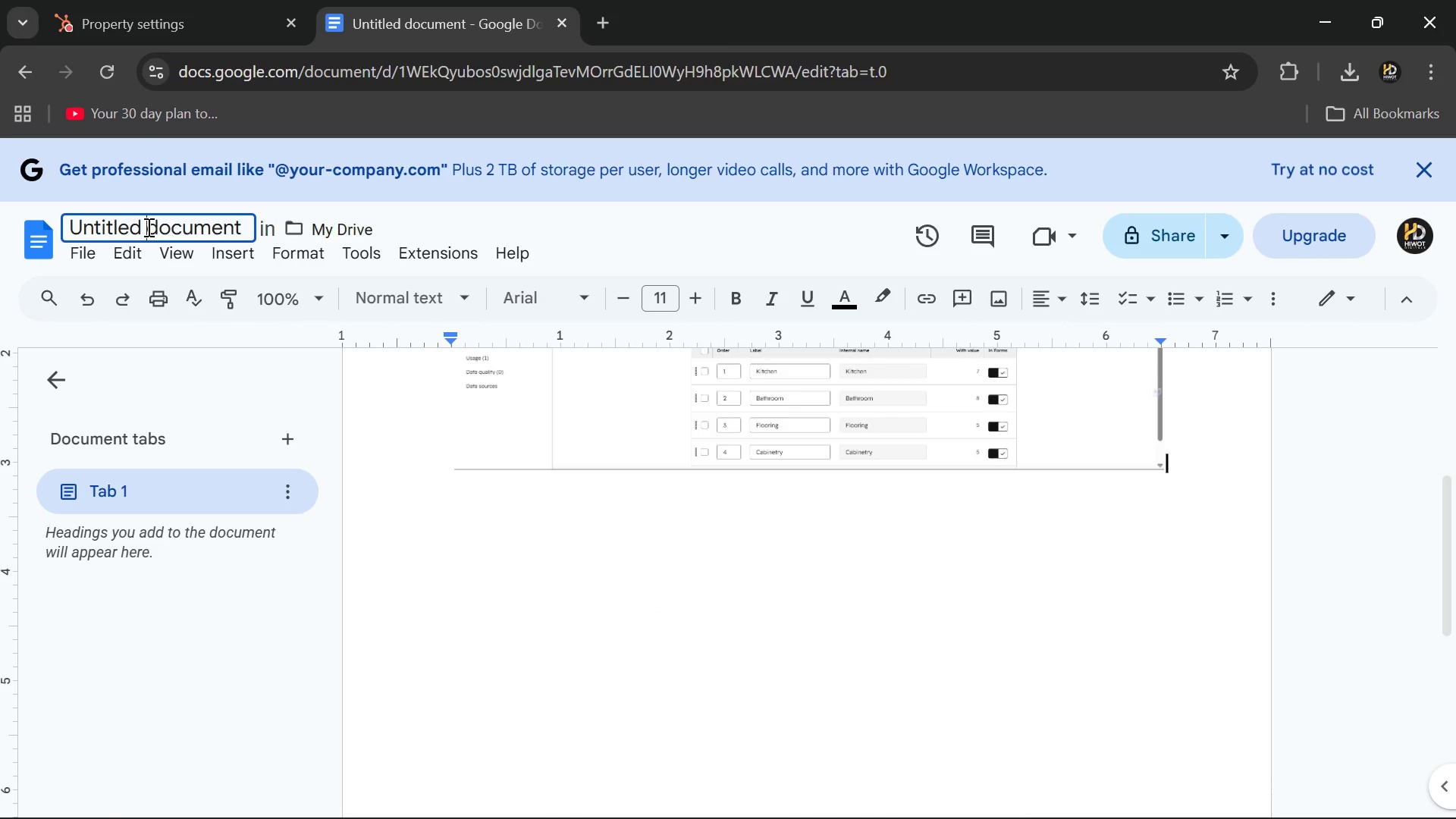 
key(Control+A)
 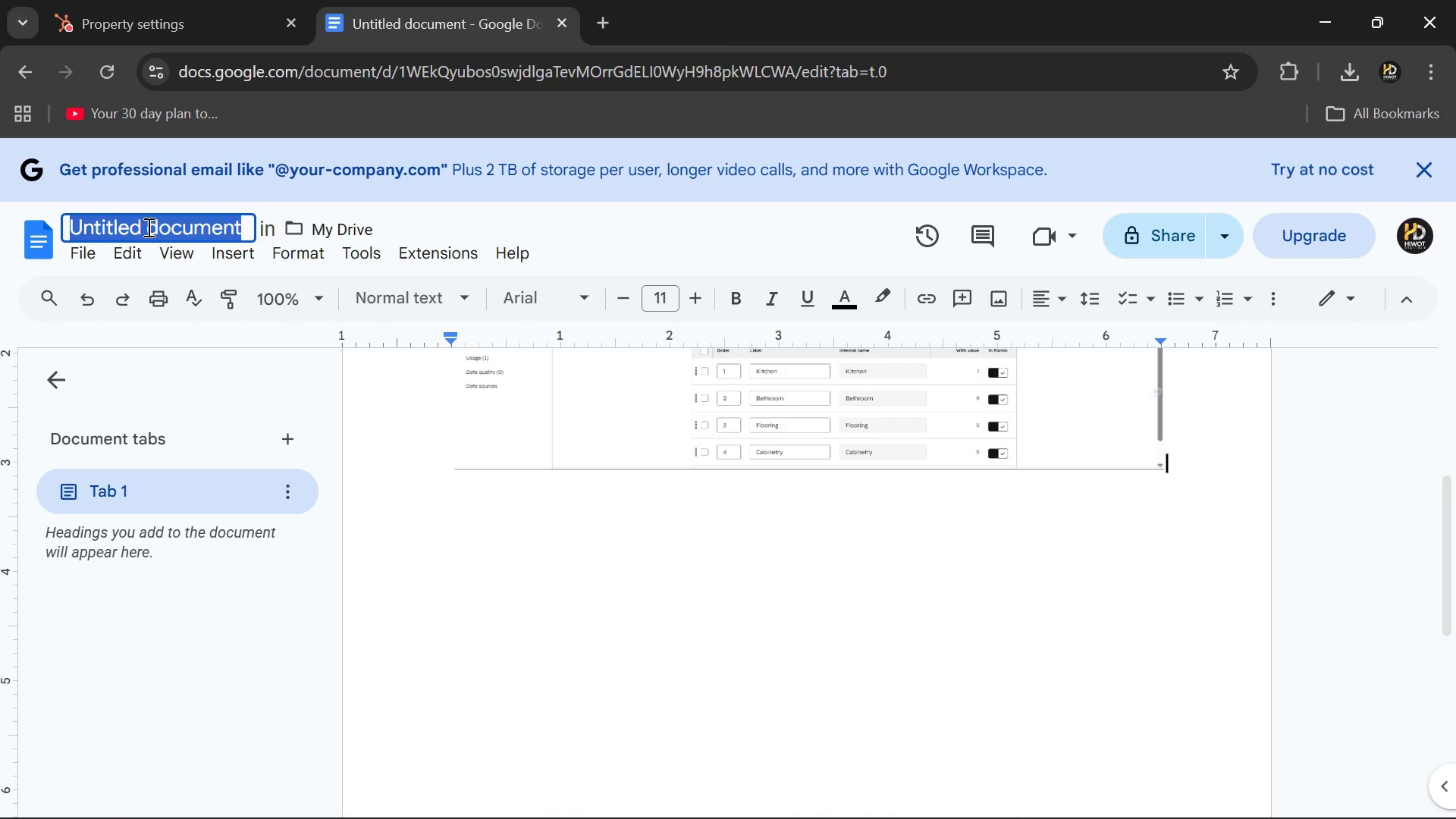 
key(Control+V)
 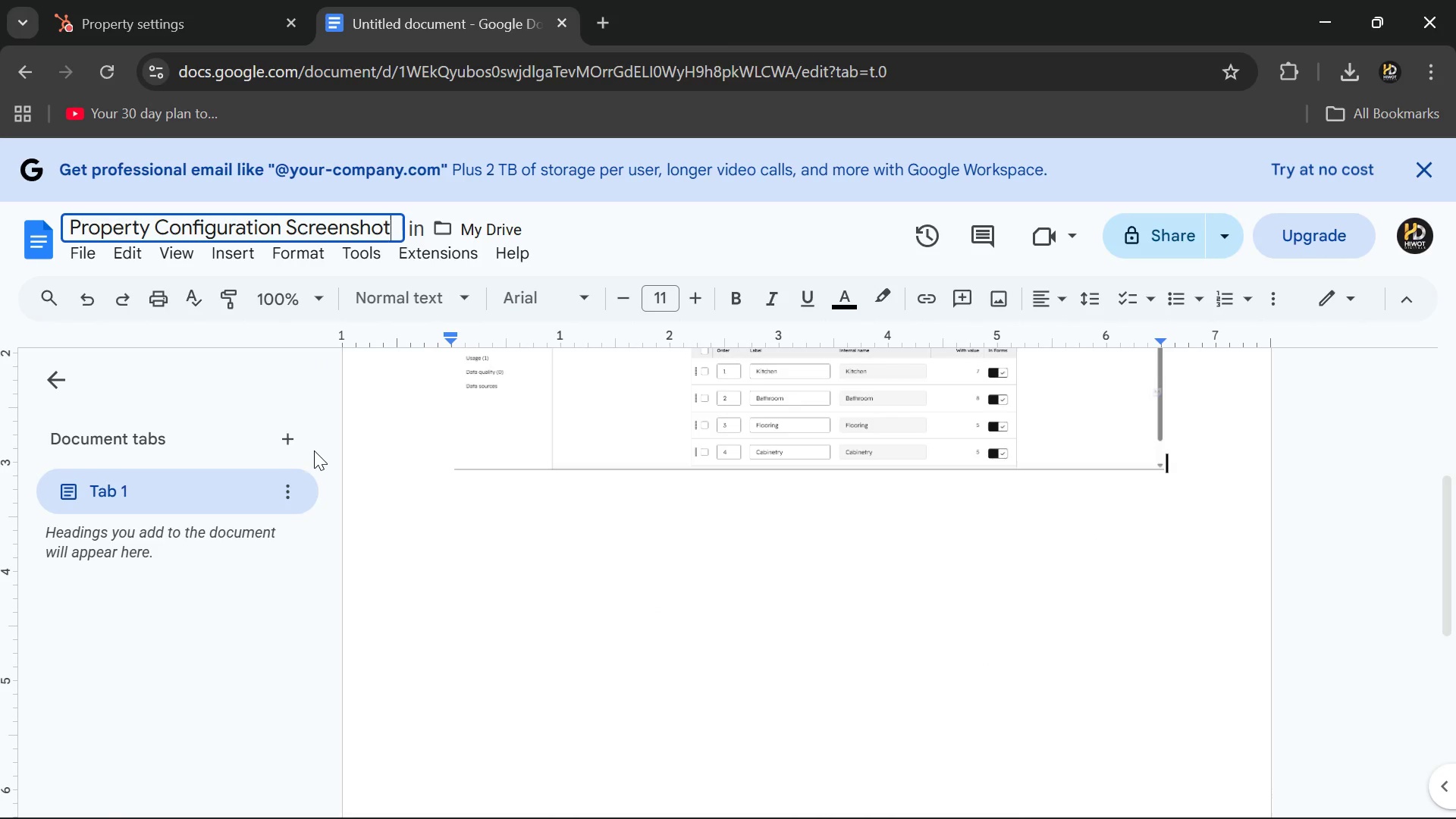 
left_click([340, 403])
 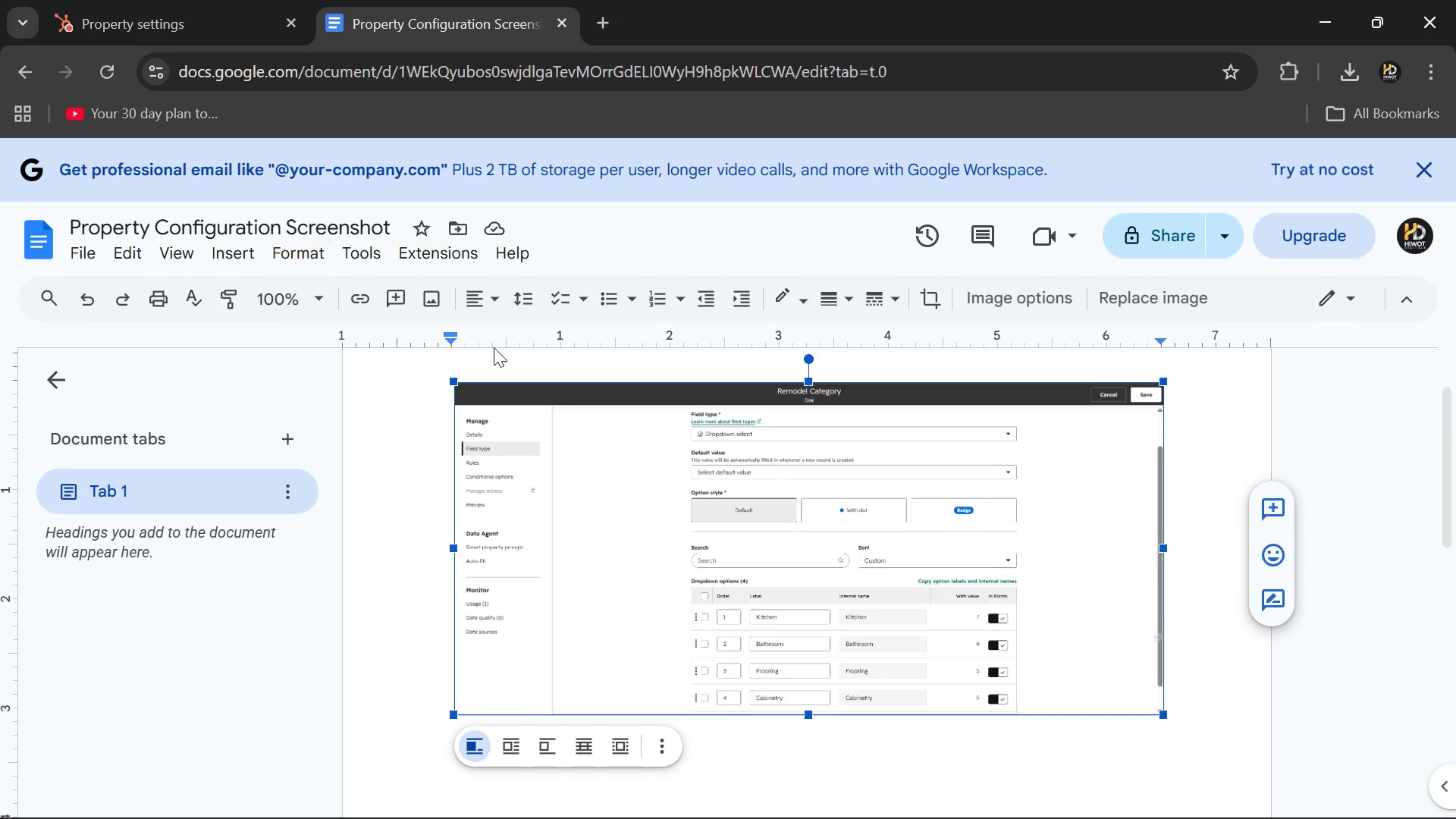 
wait(5.47)
 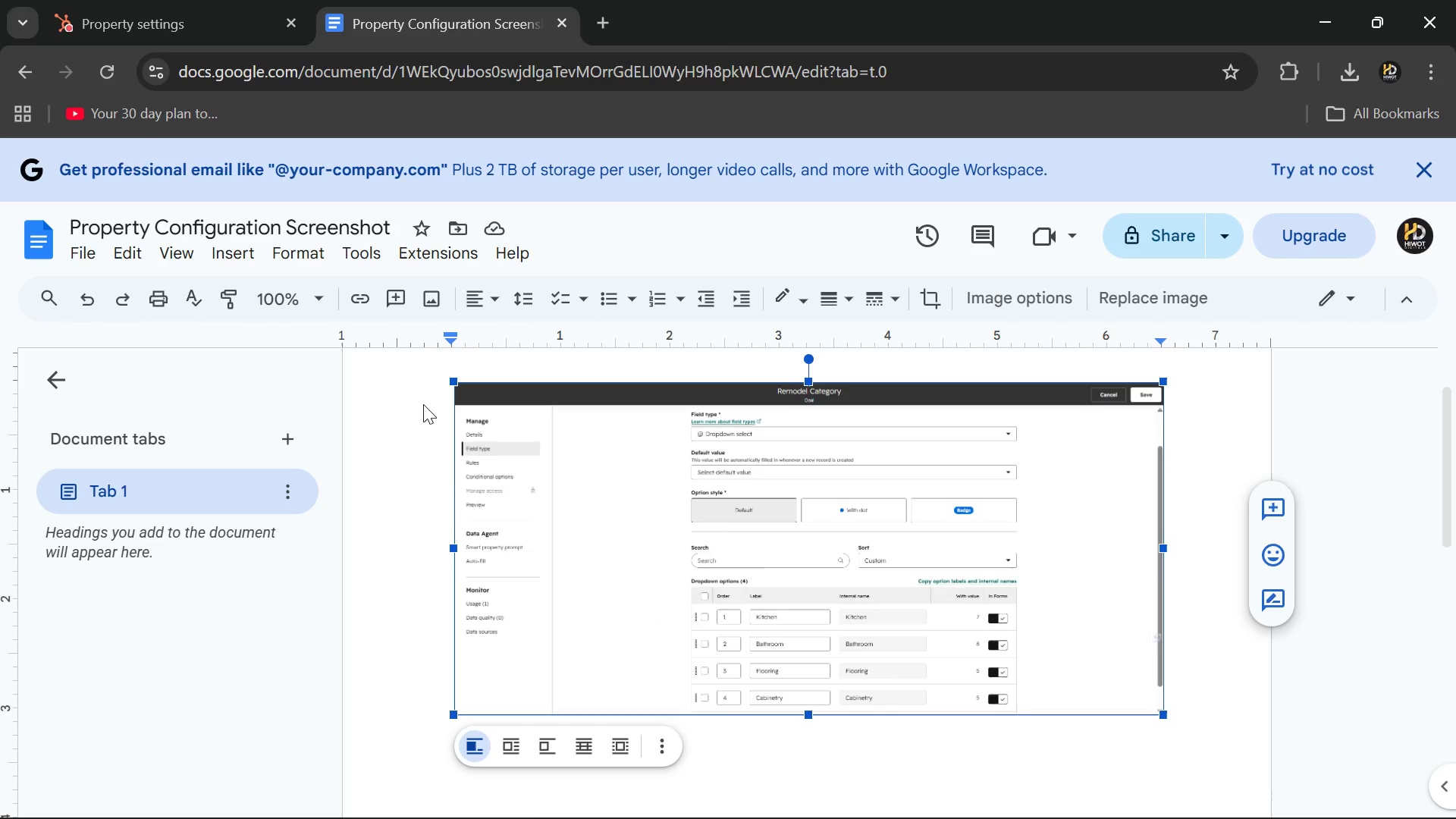 
left_click([84, 243])
 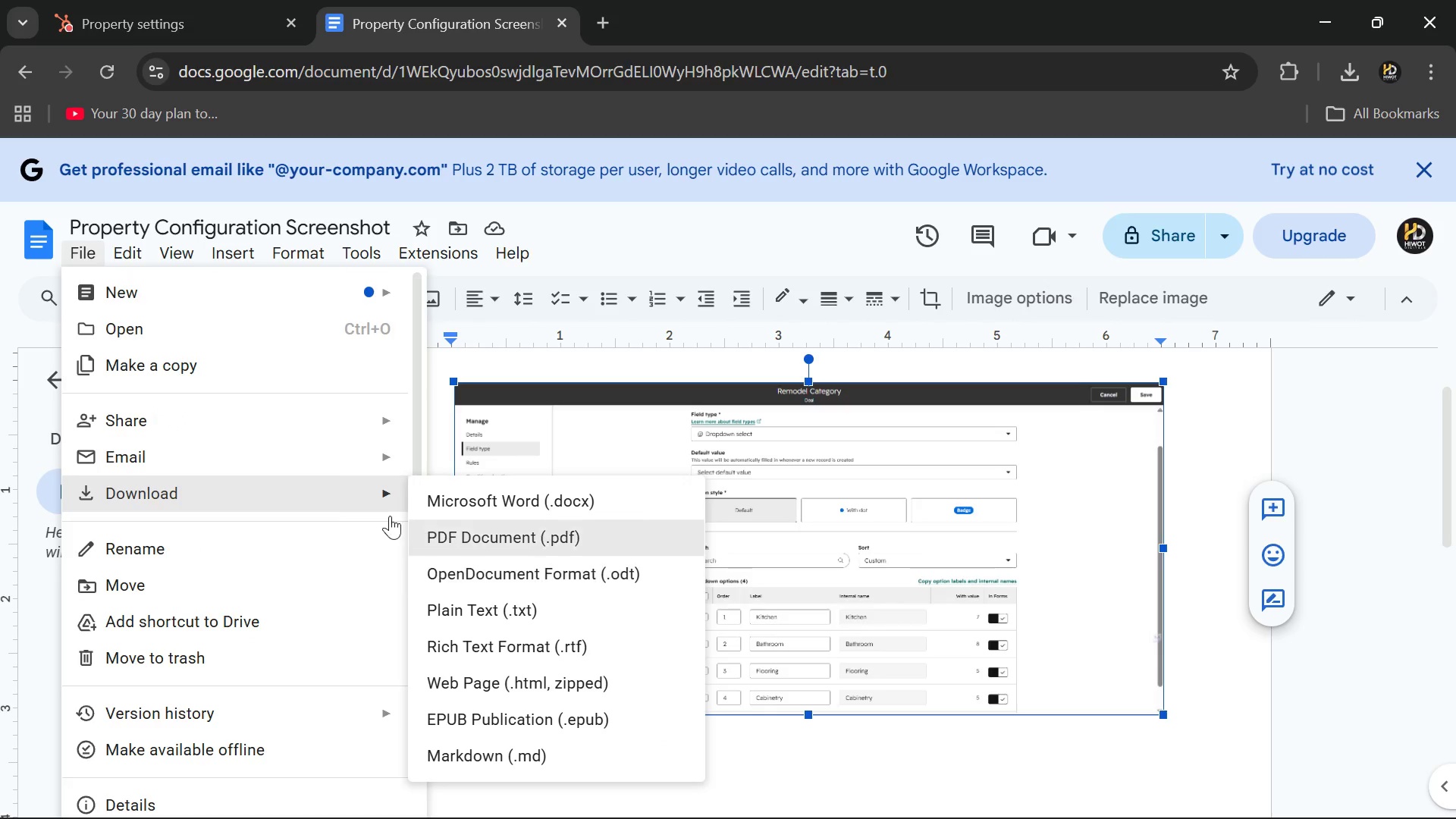 
wait(5.83)
 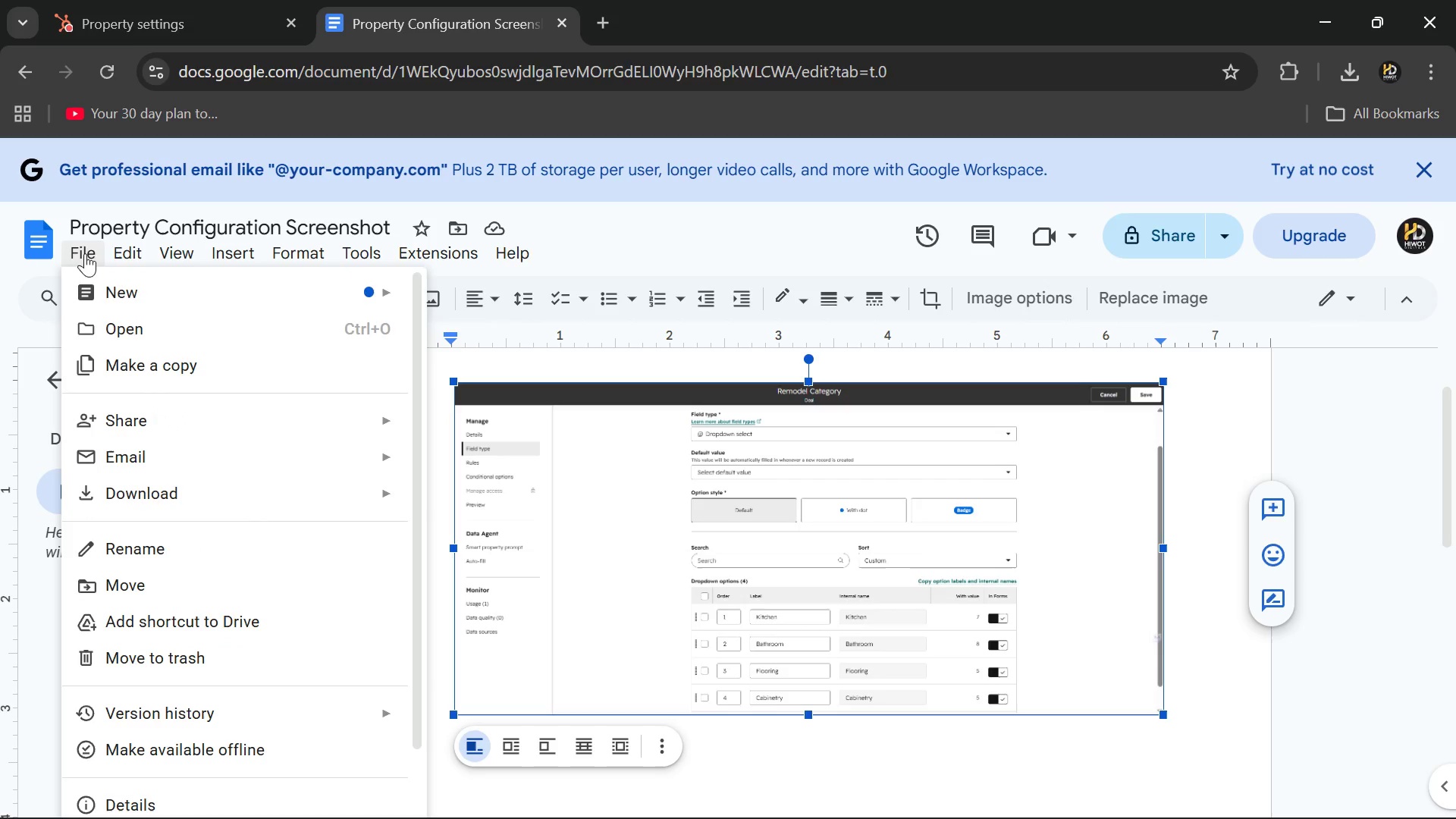 
left_click([466, 538])
 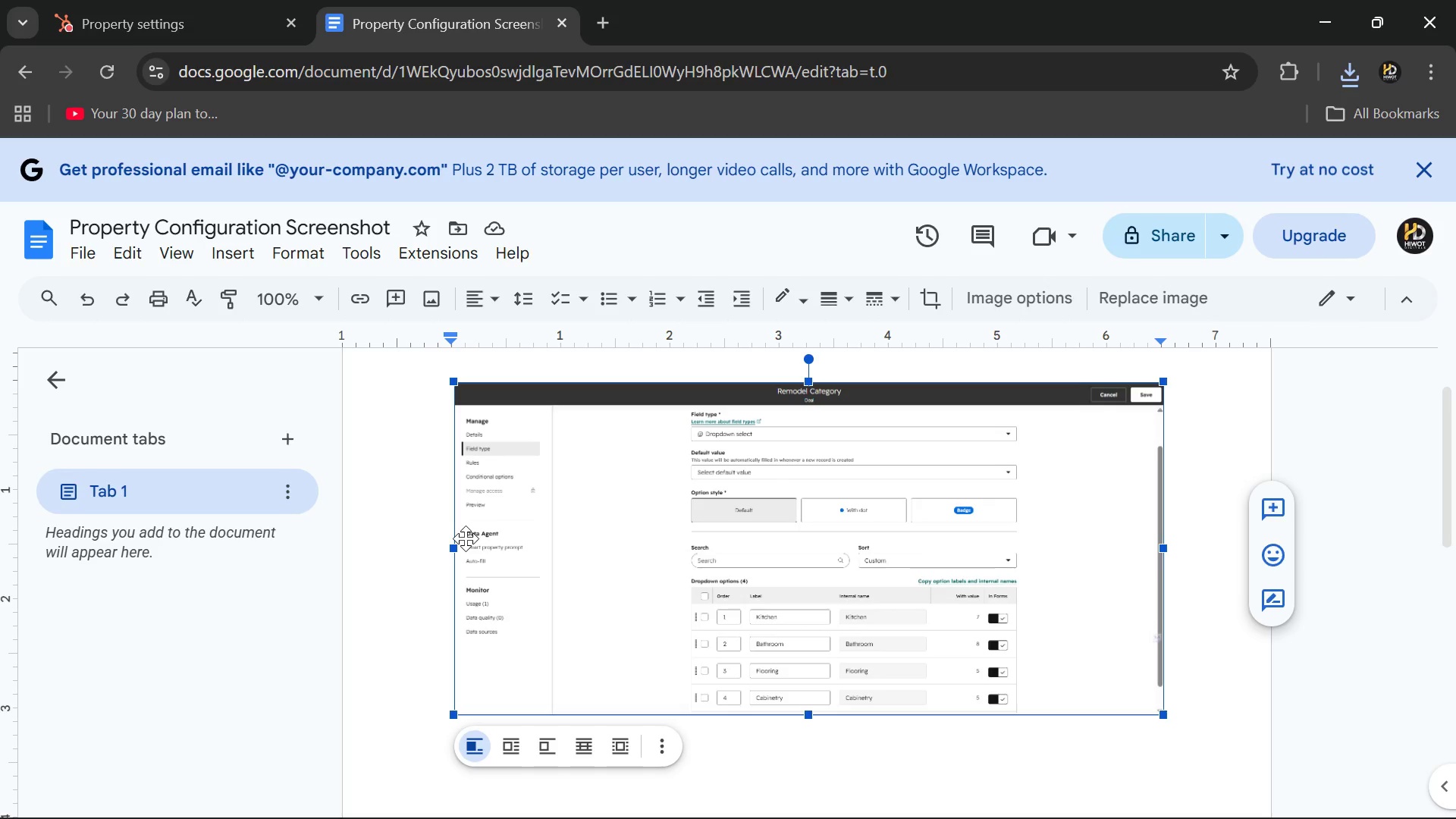 
wait(27.53)
 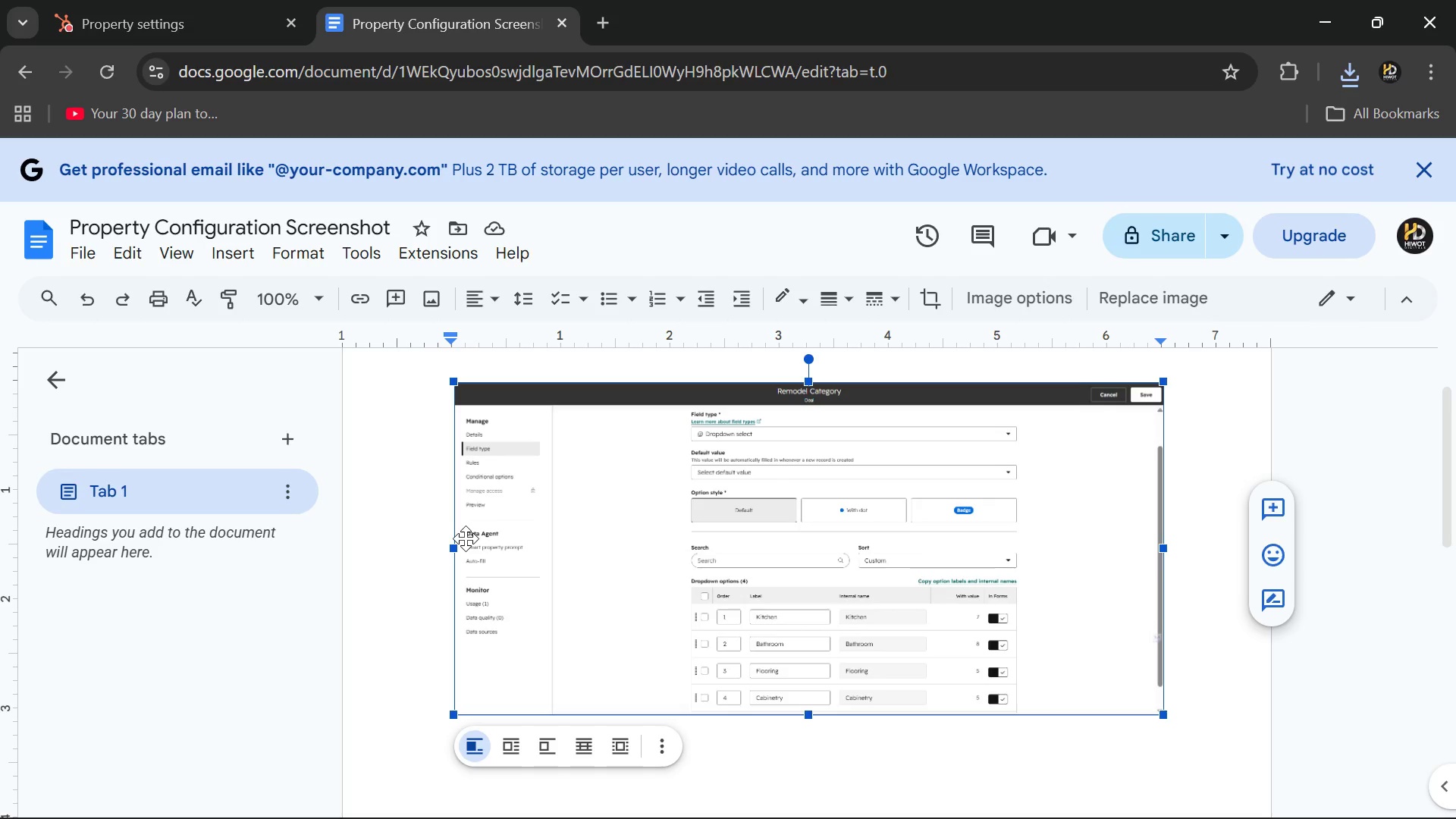 
left_click([419, 473])
 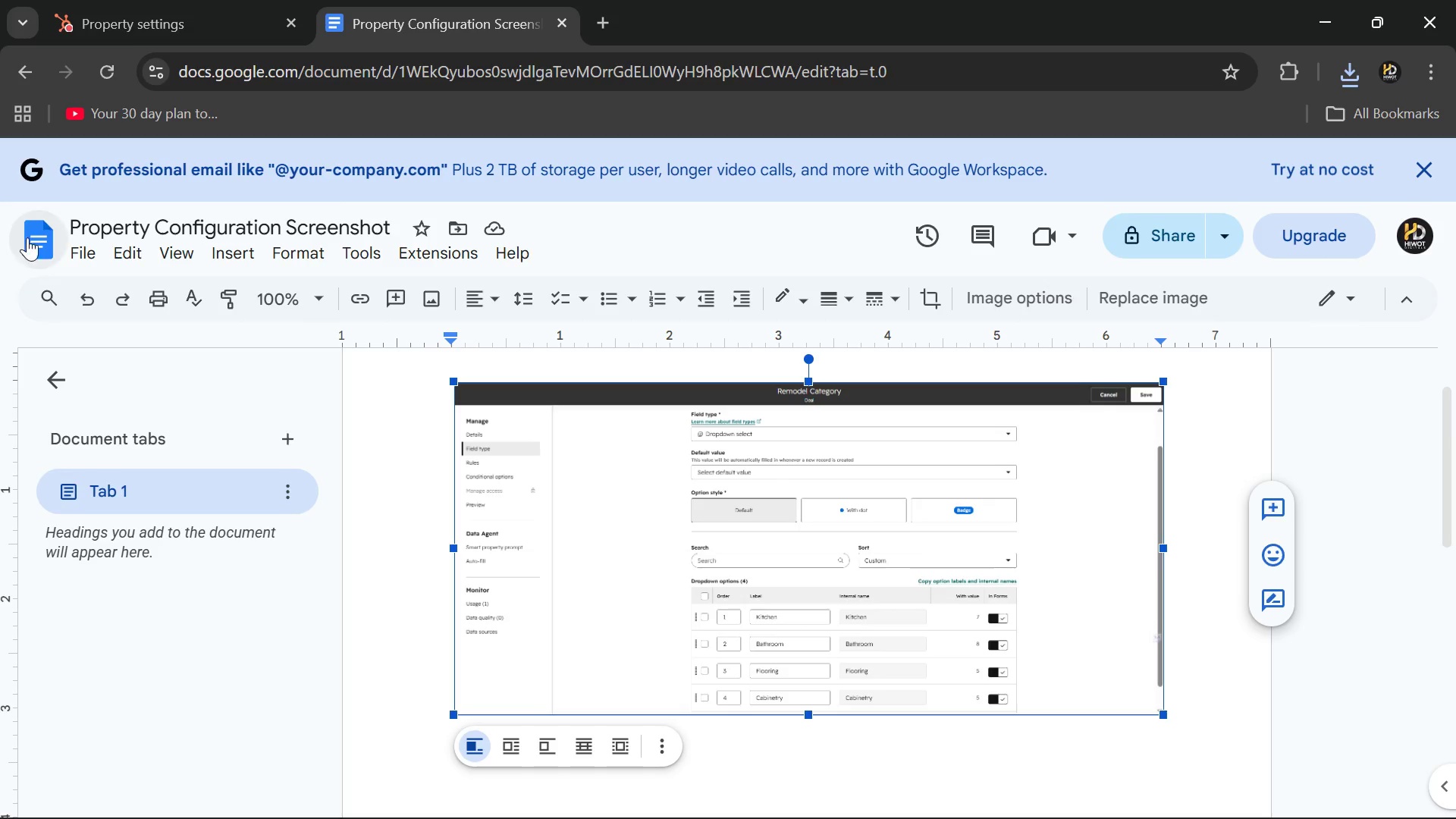 
double_click([31, 225])